 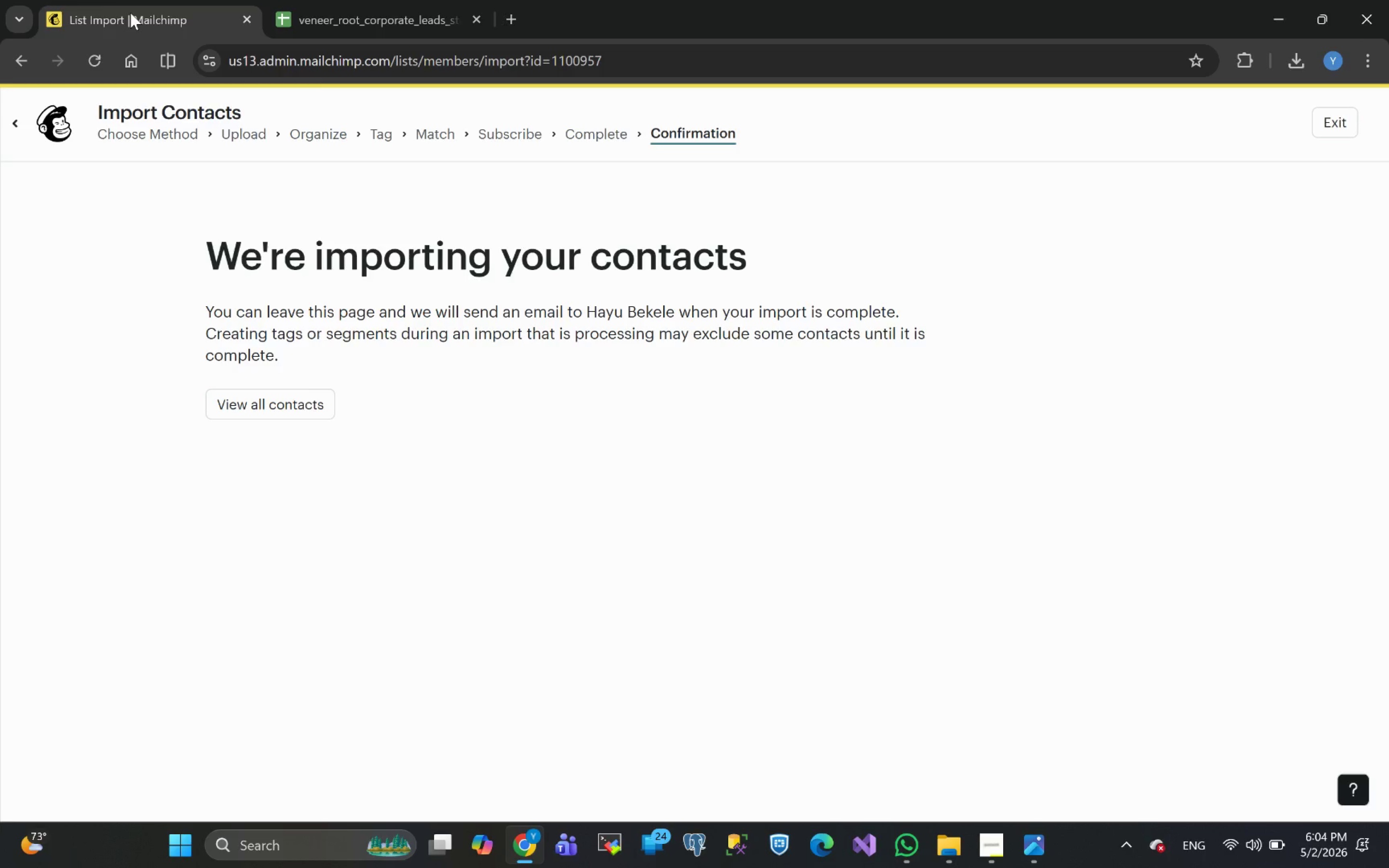 
left_click([625, 544])
 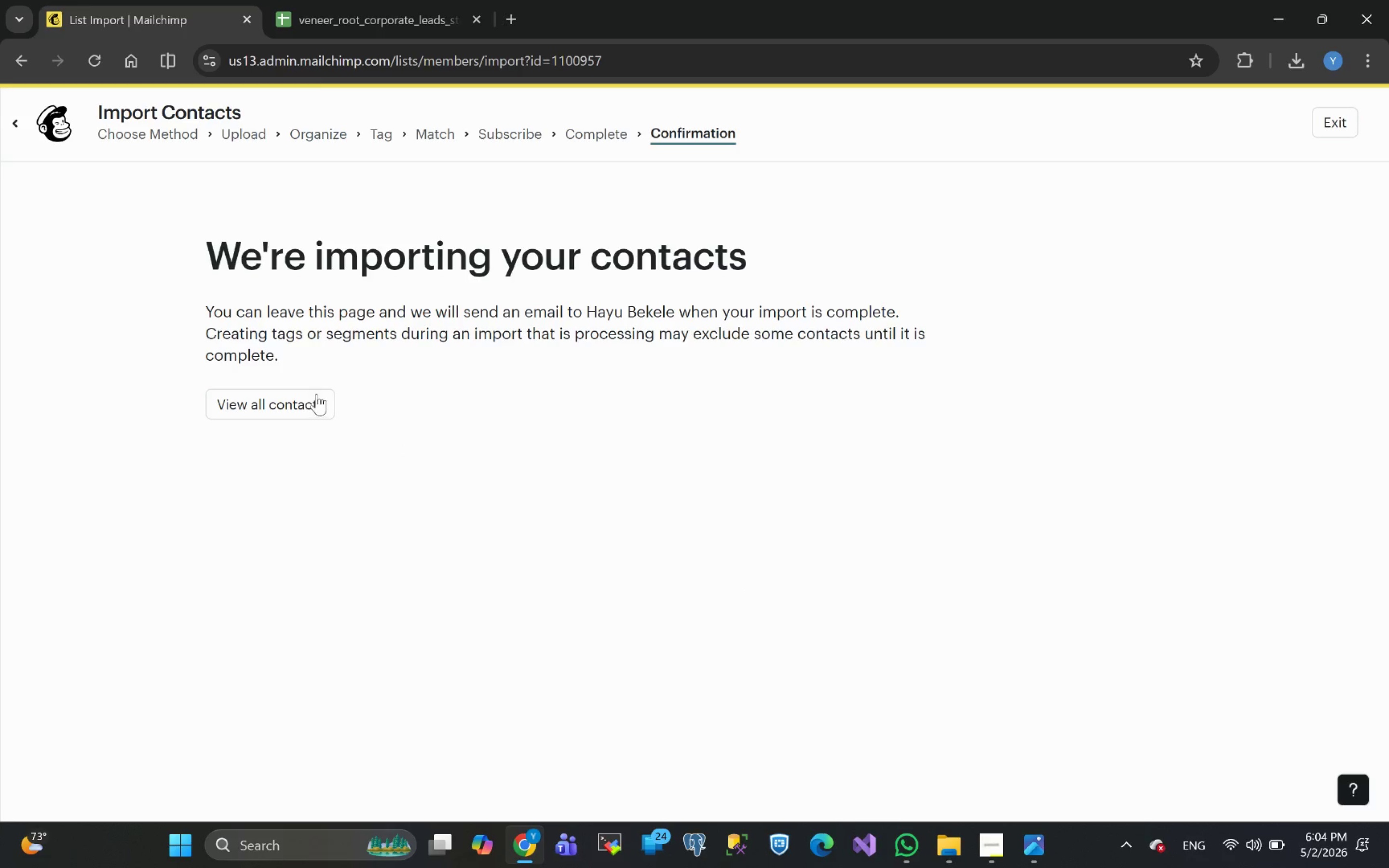 
left_click_drag(start_coordinate=[283, 360], to_coordinate=[206, 312])
 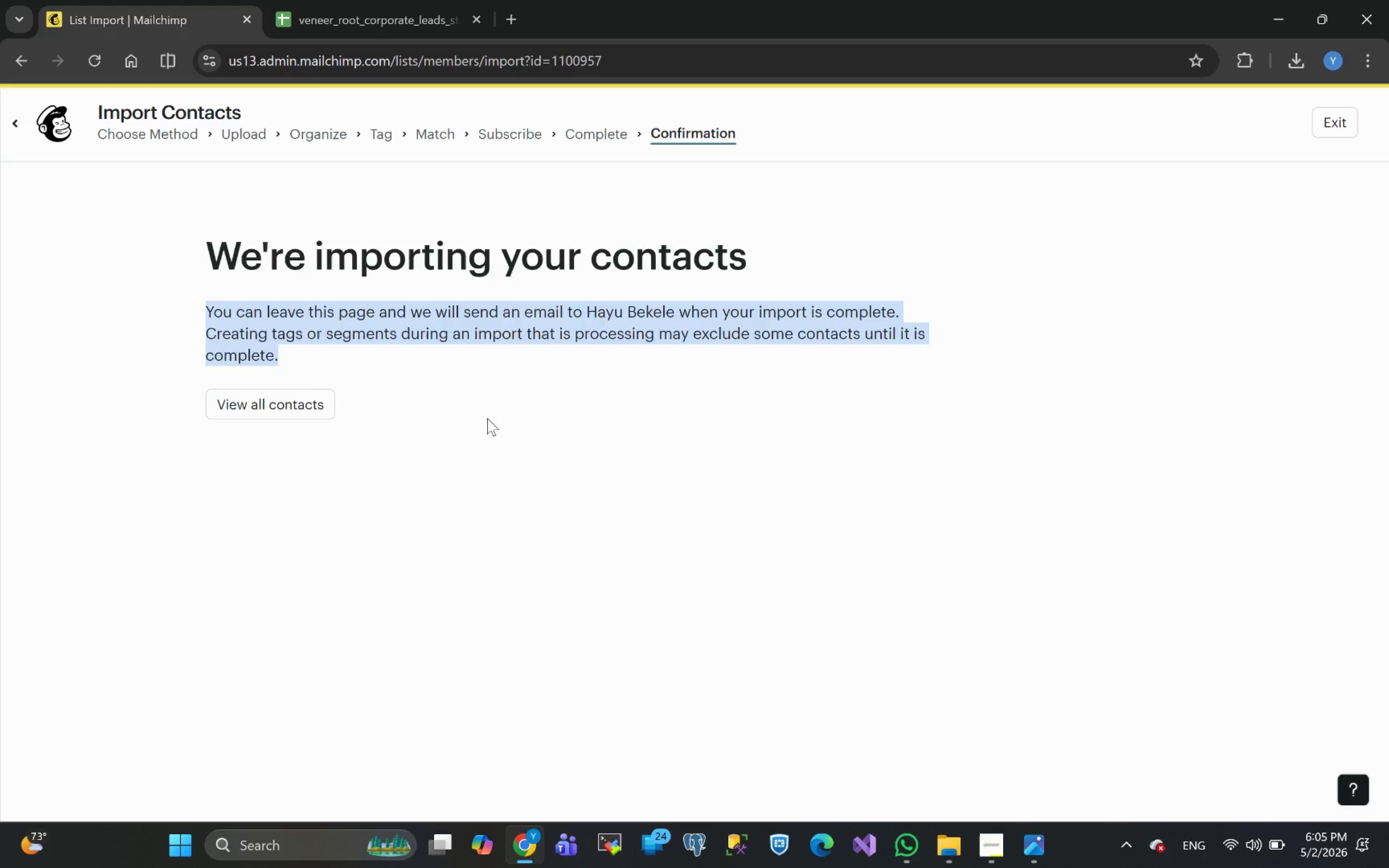 
wait(52.67)
 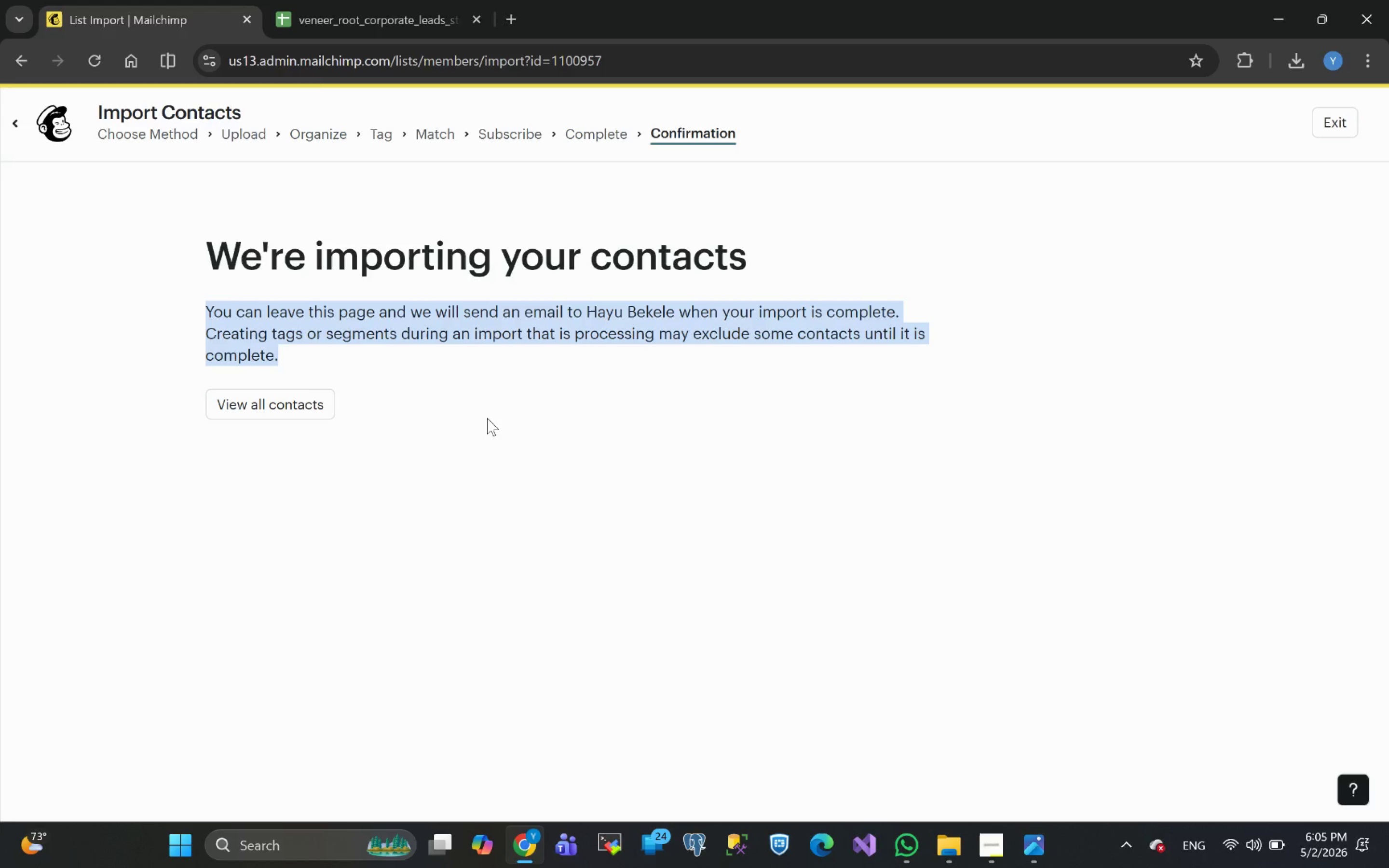 
double_click([287, 315])
 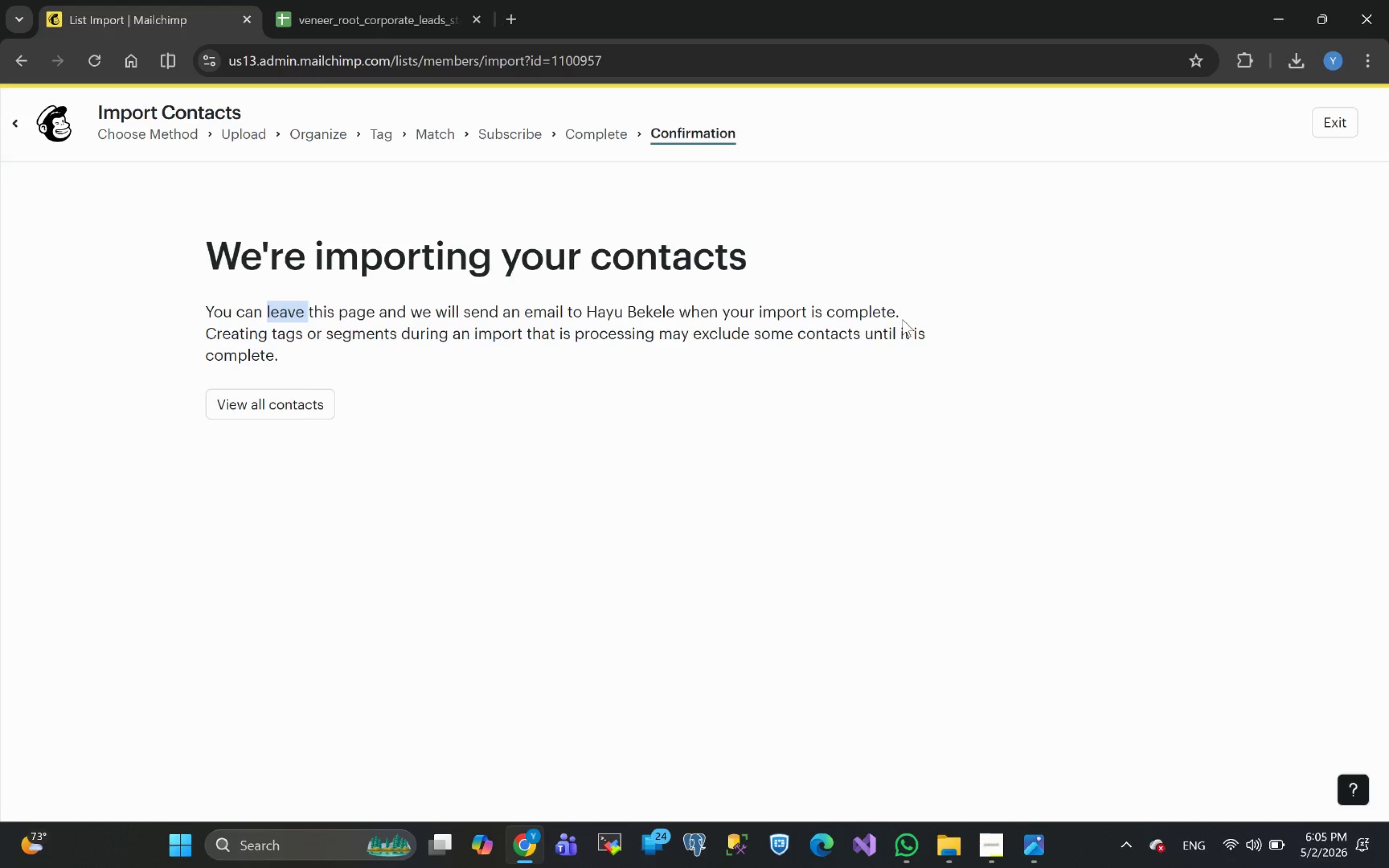 
wait(13.7)
 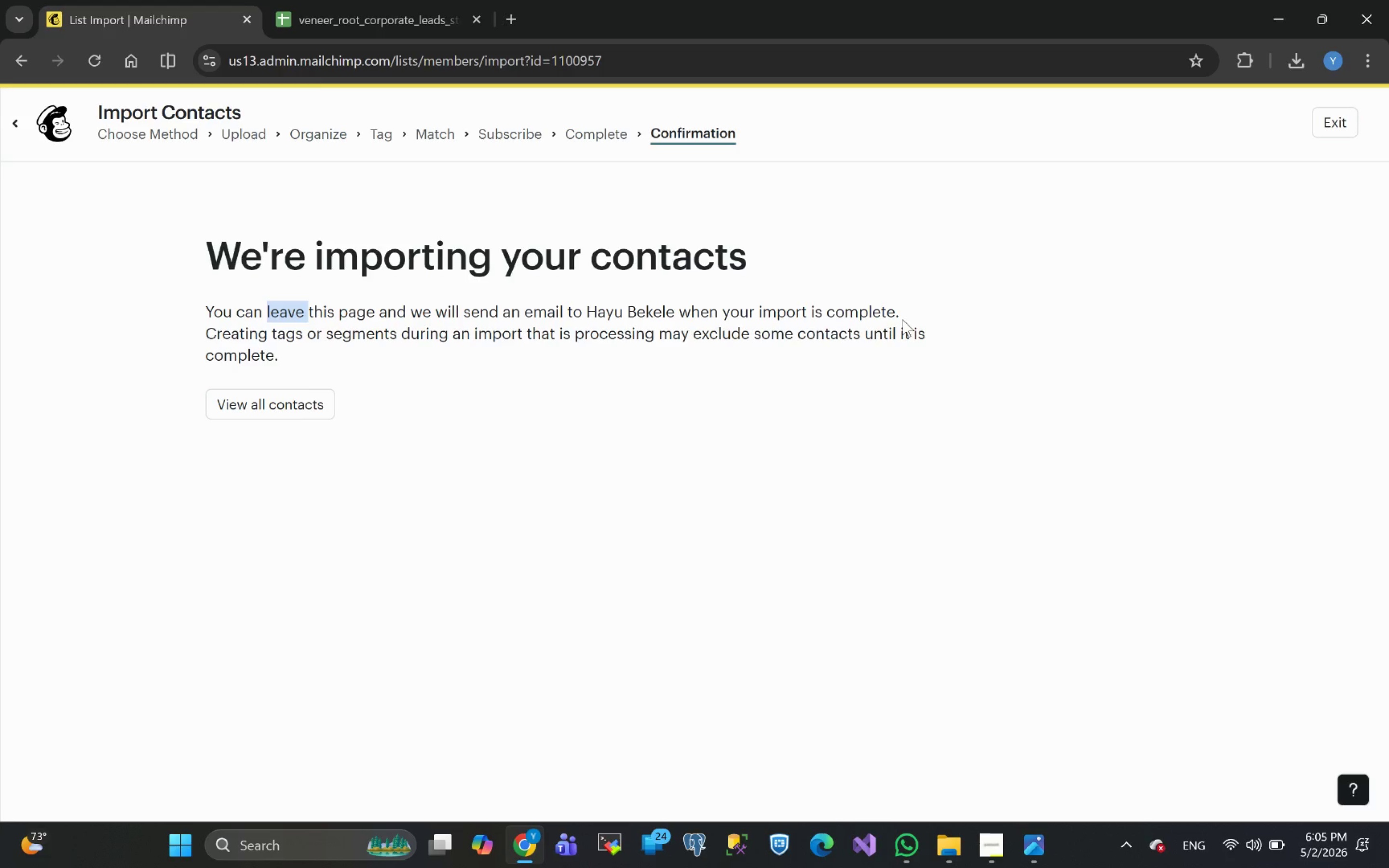 
left_click([986, 848])